 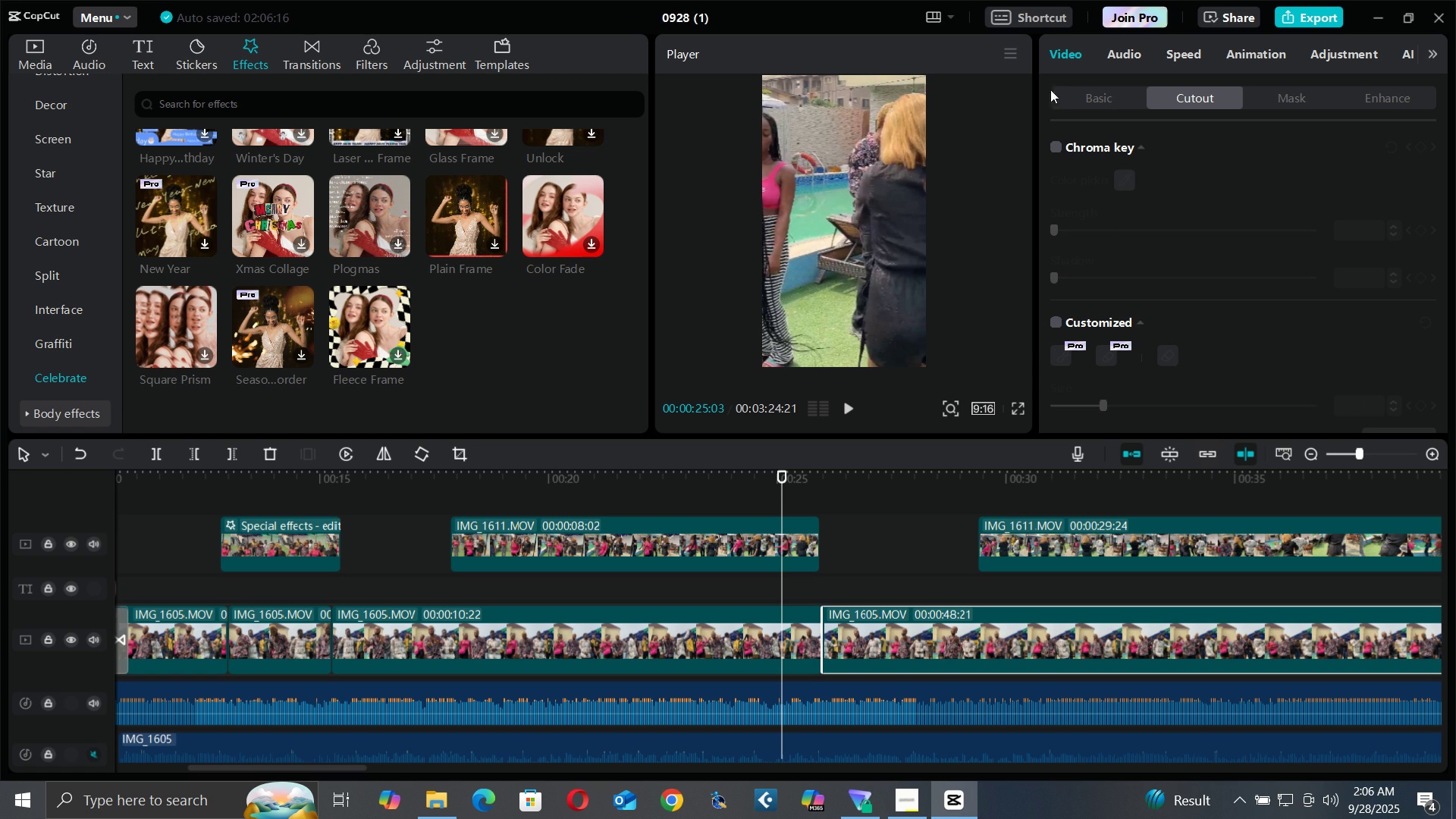 
double_click([1109, 90])
 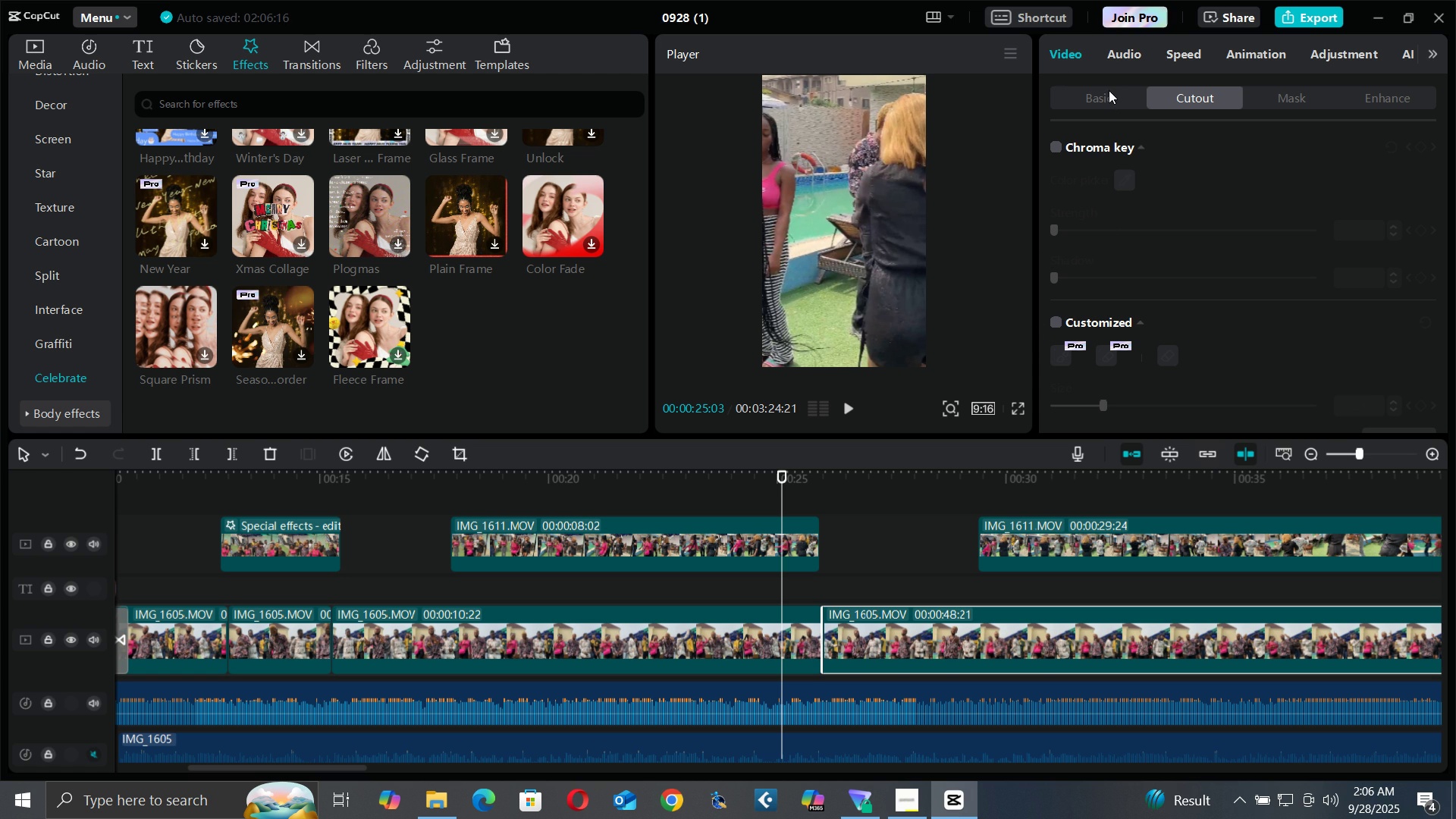 
triple_click([1109, 90])
 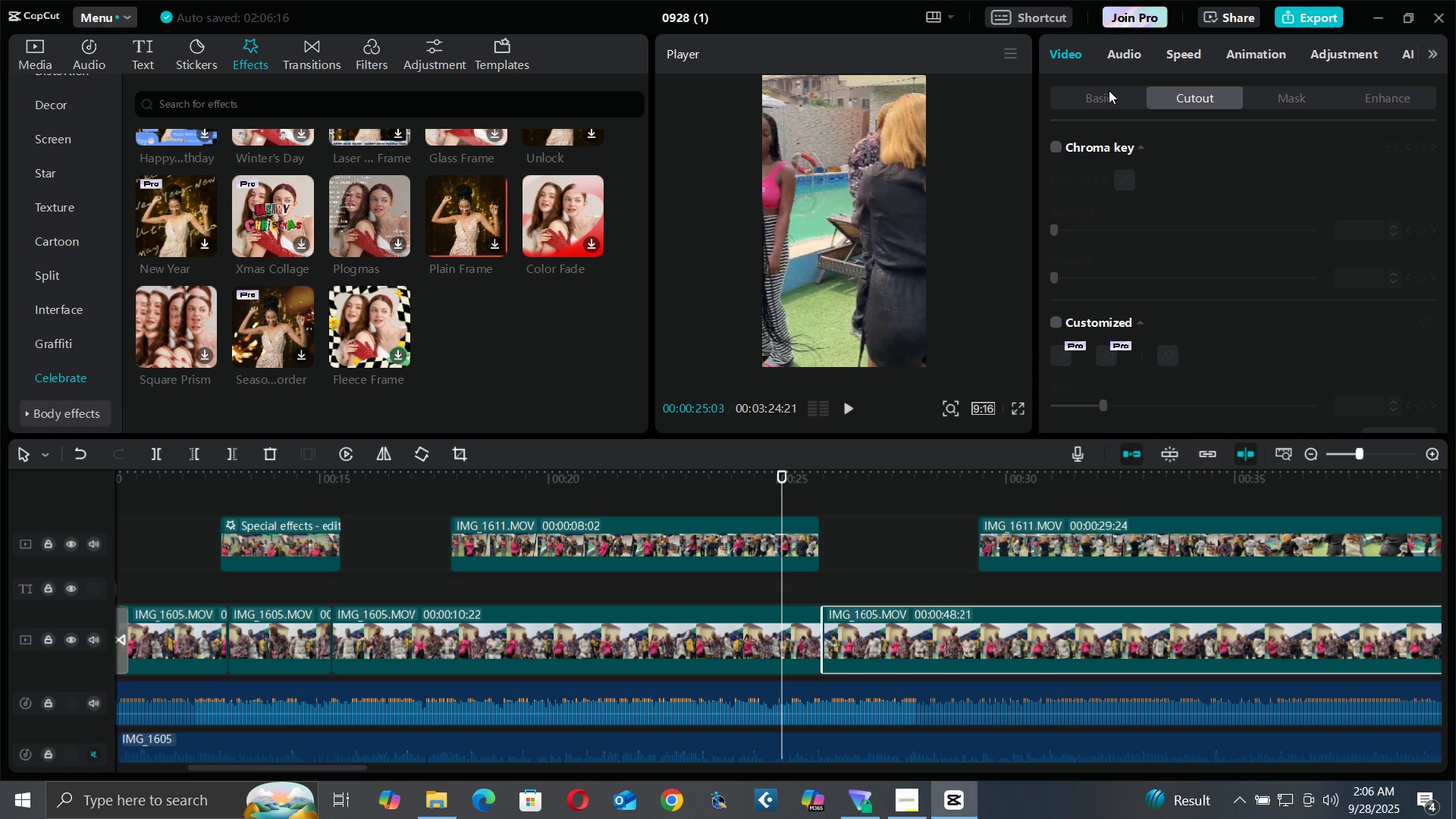 
triple_click([1109, 90])
 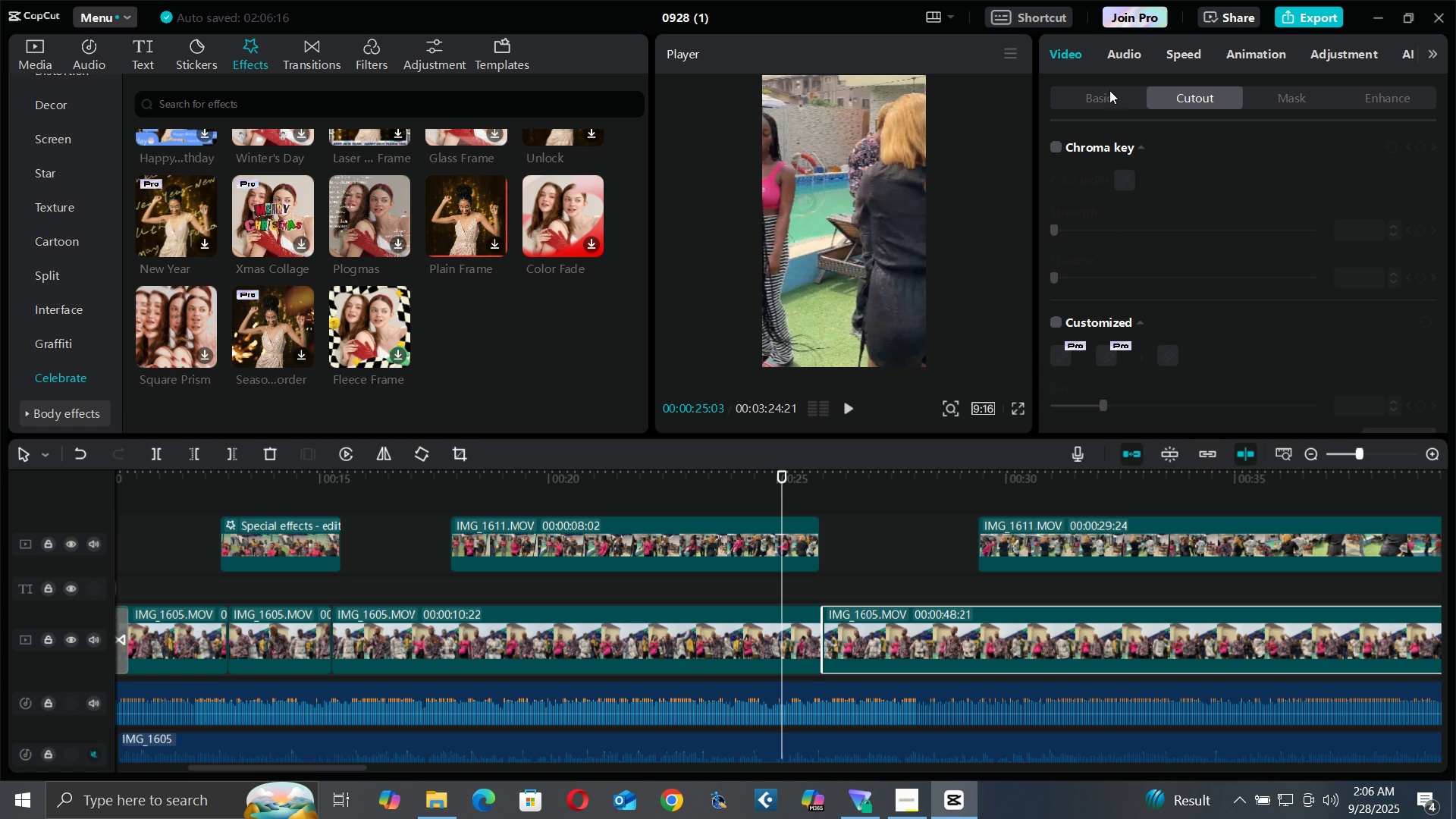 
triple_click([1109, 90])
 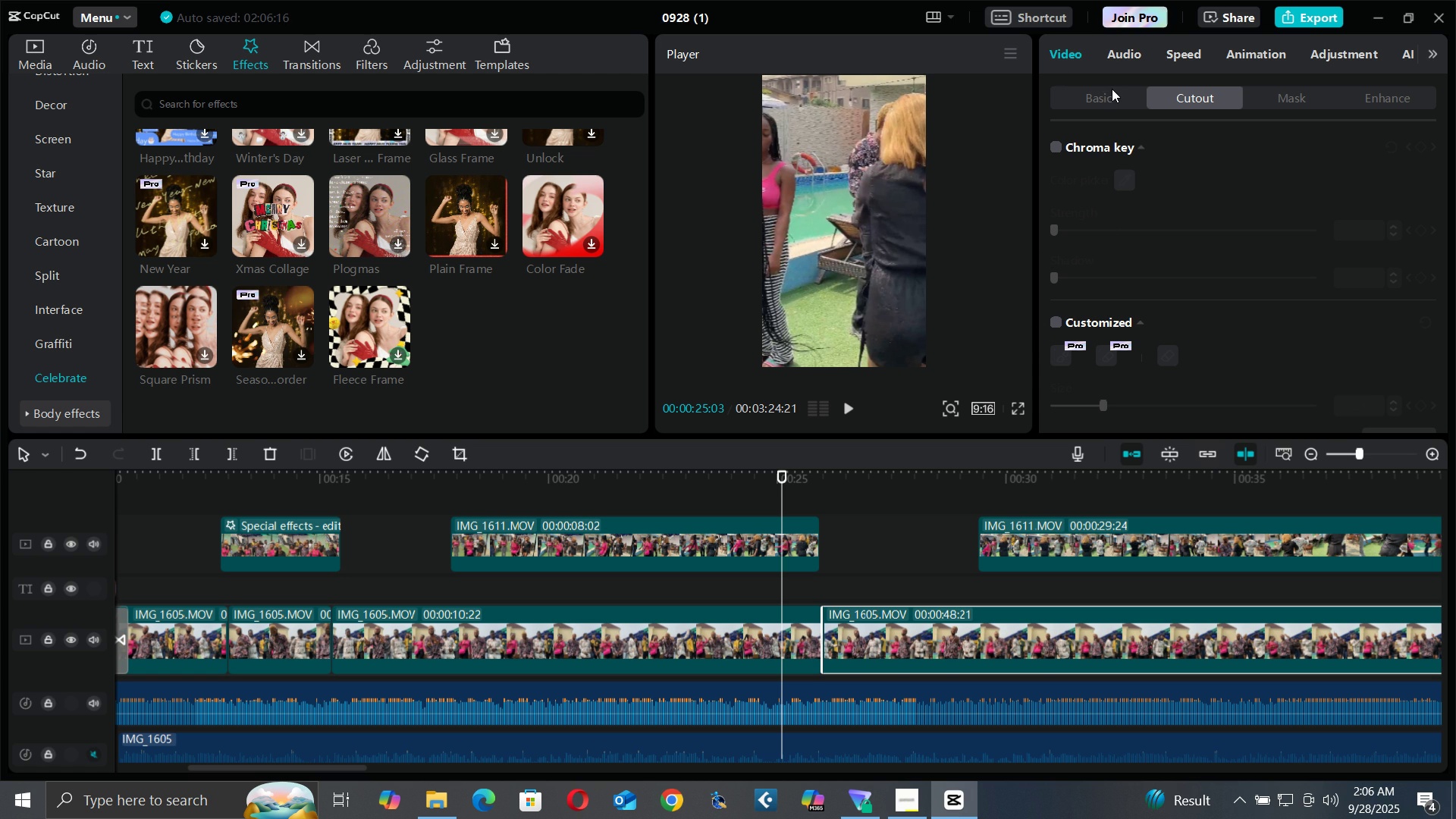 
triple_click([1112, 89])
 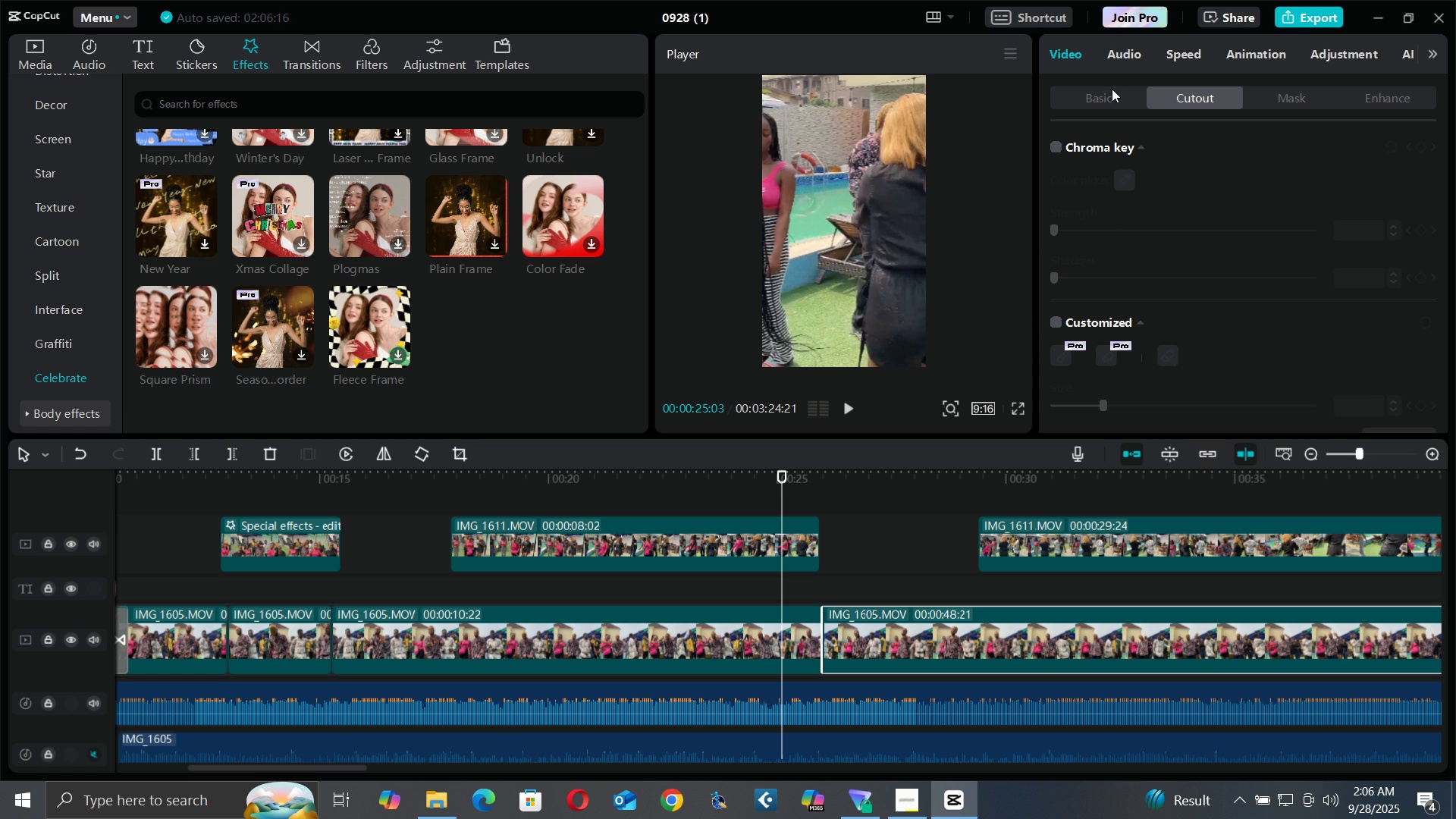 
triple_click([1112, 89])
 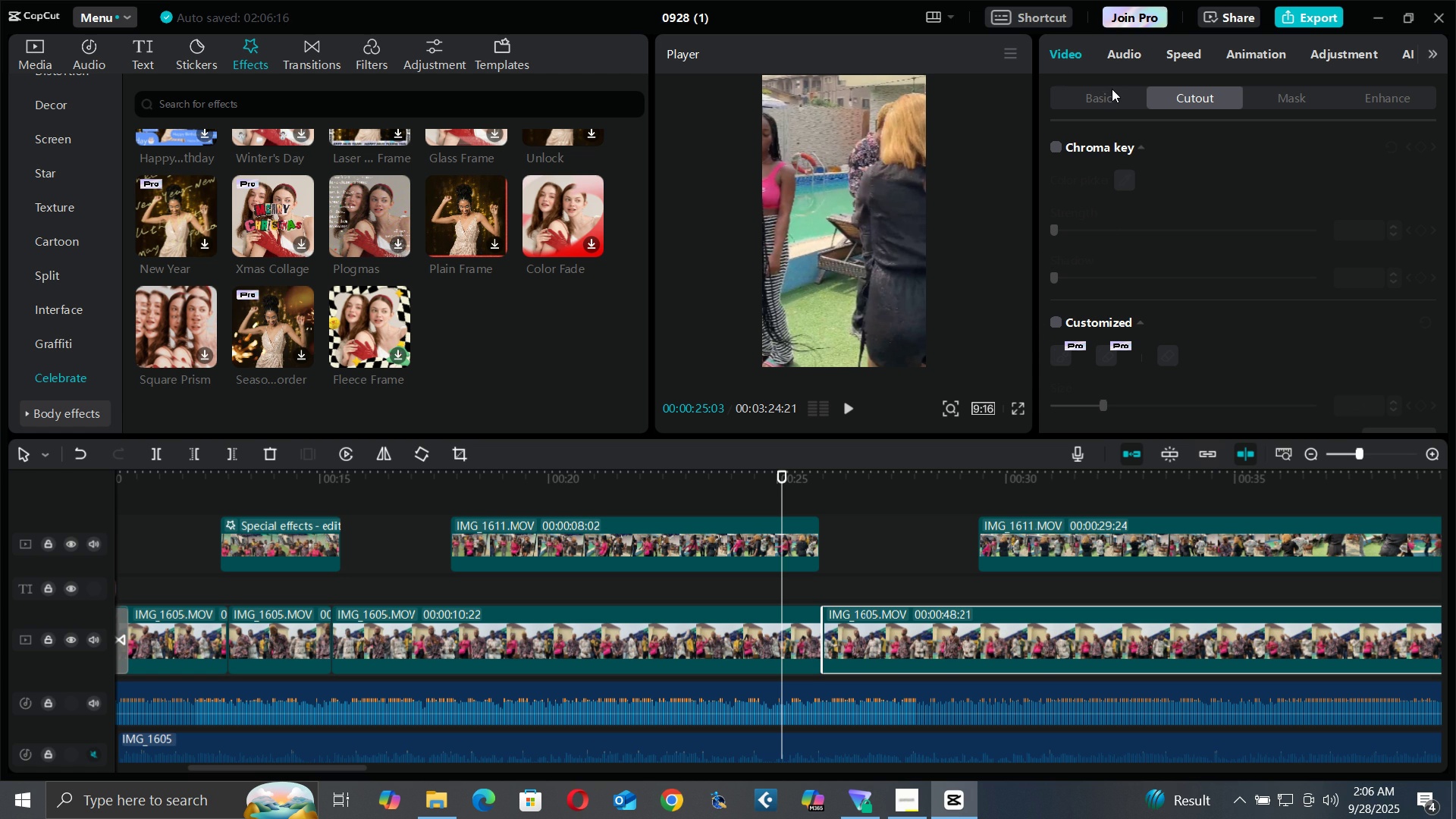 
triple_click([1112, 89])
 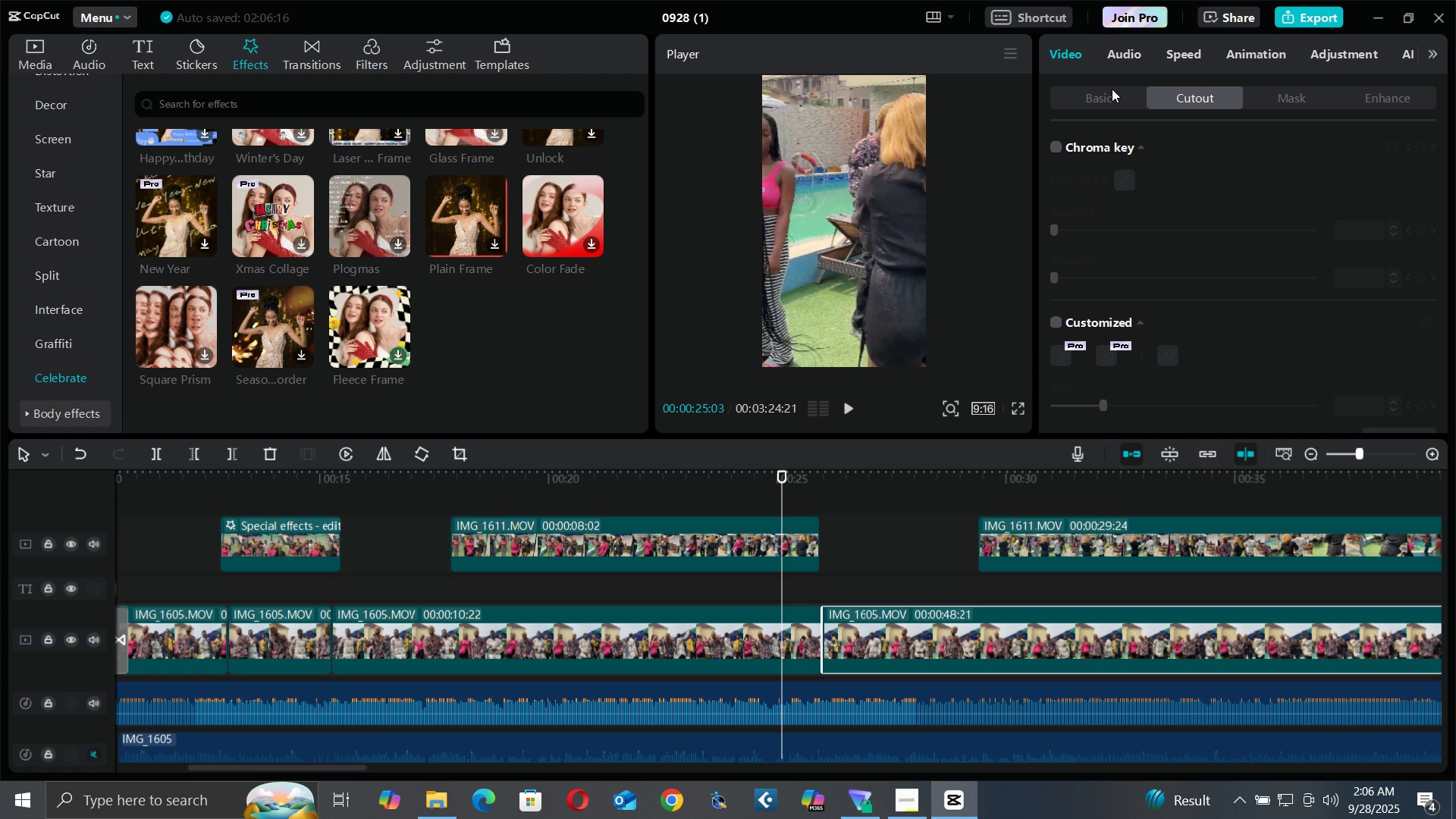 
triple_click([1112, 89])
 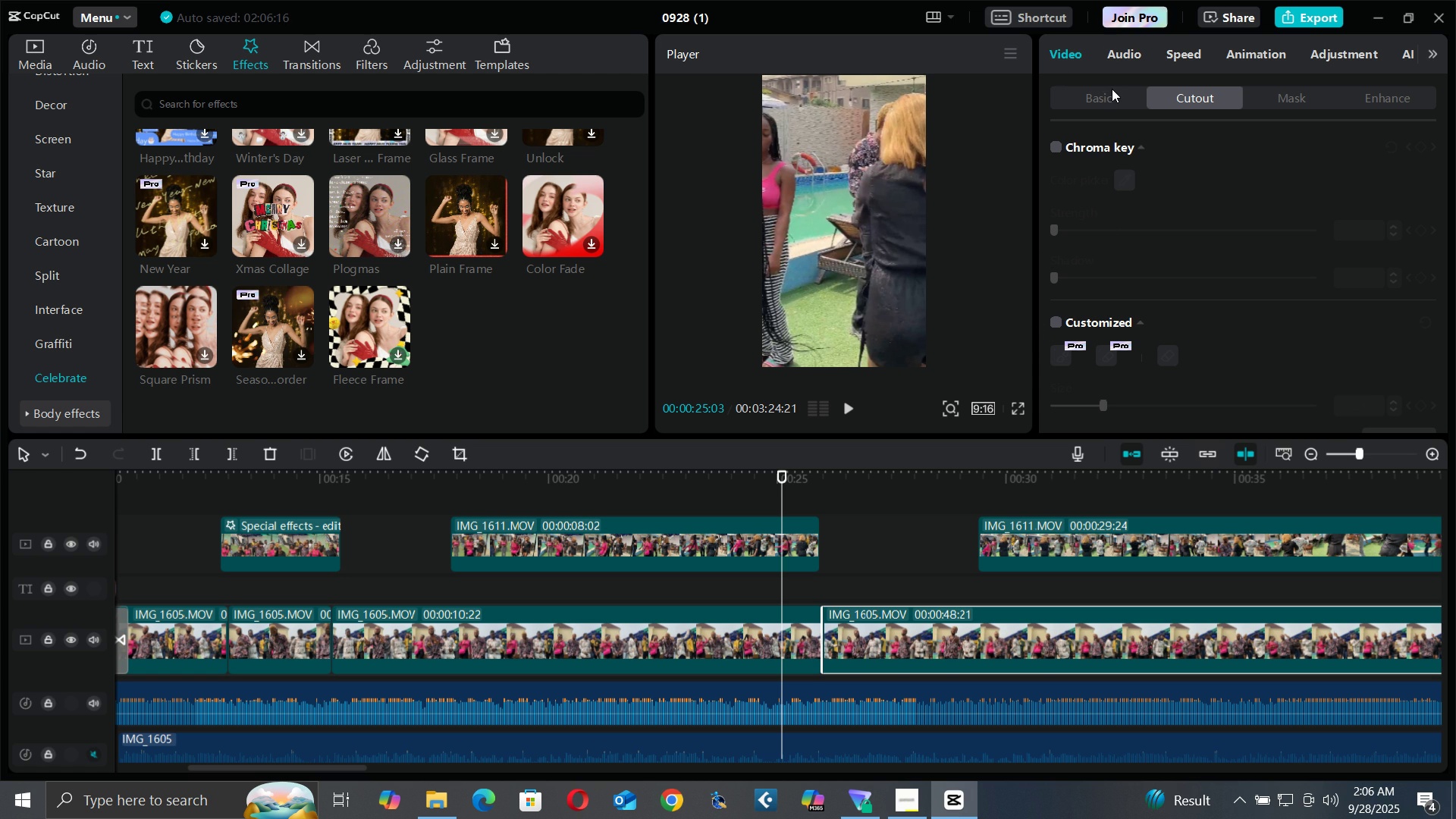 
triple_click([1112, 89])
 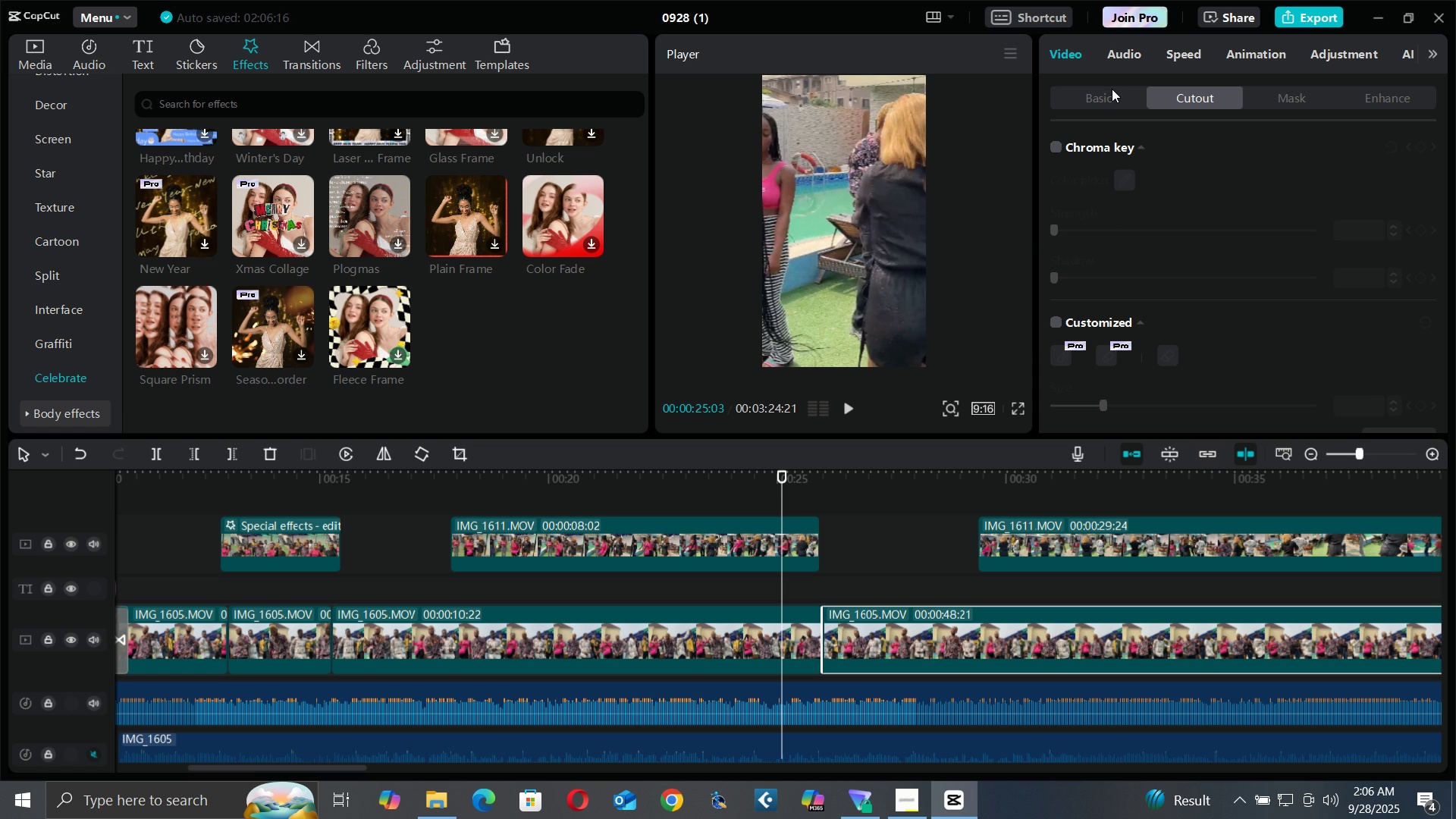 
triple_click([1112, 89])
 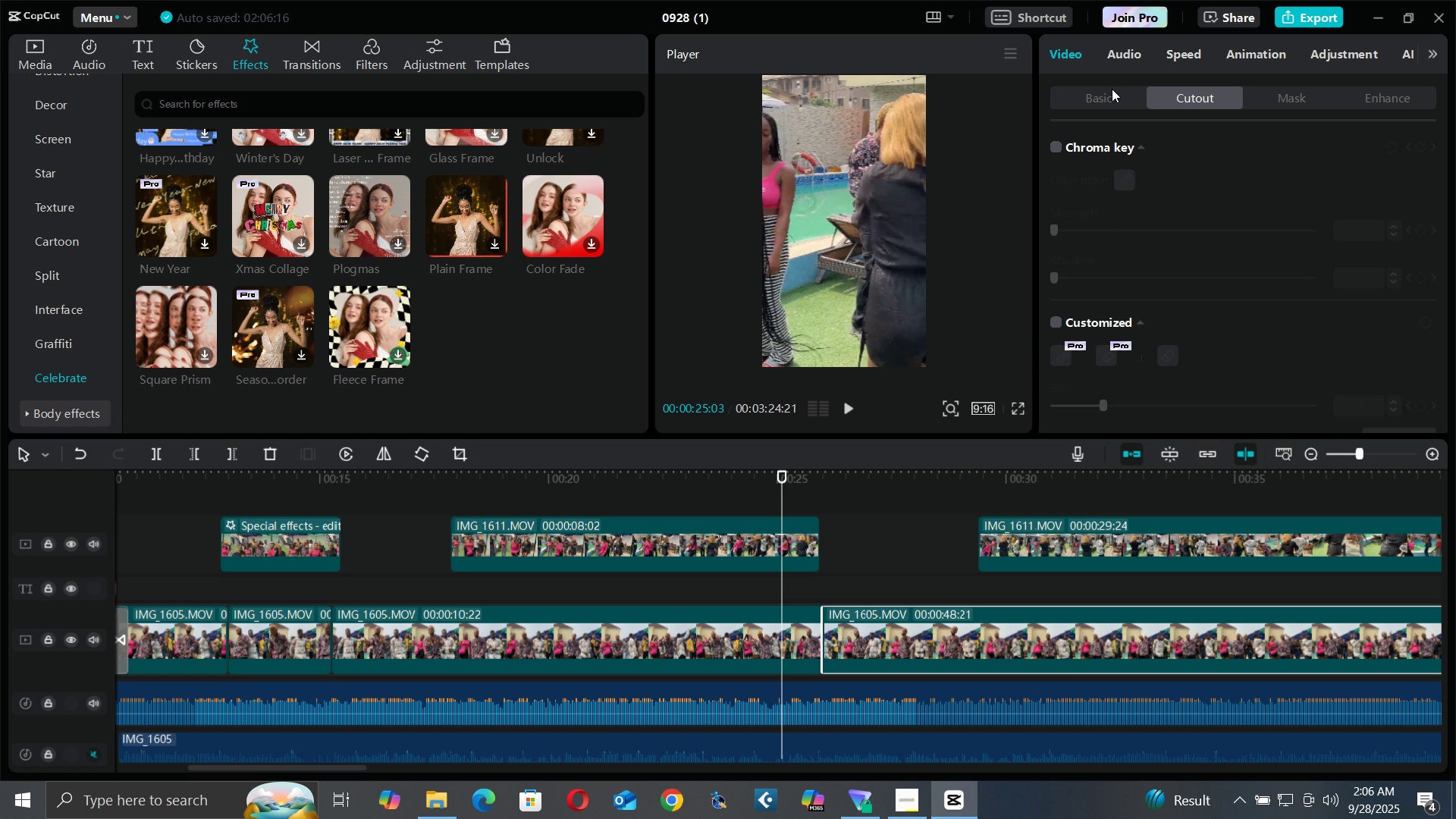 
triple_click([1112, 89])
 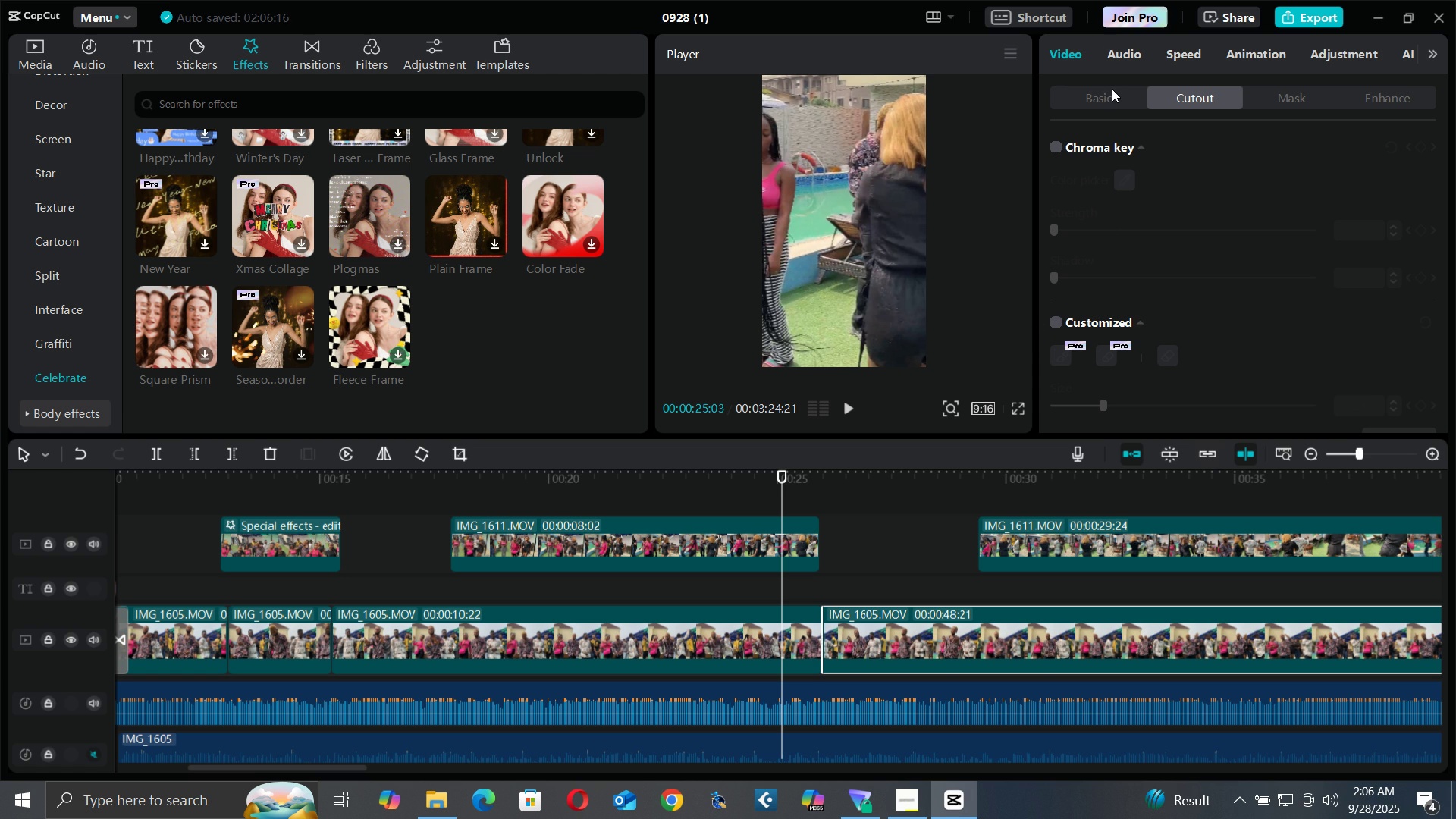 
triple_click([1112, 89])
 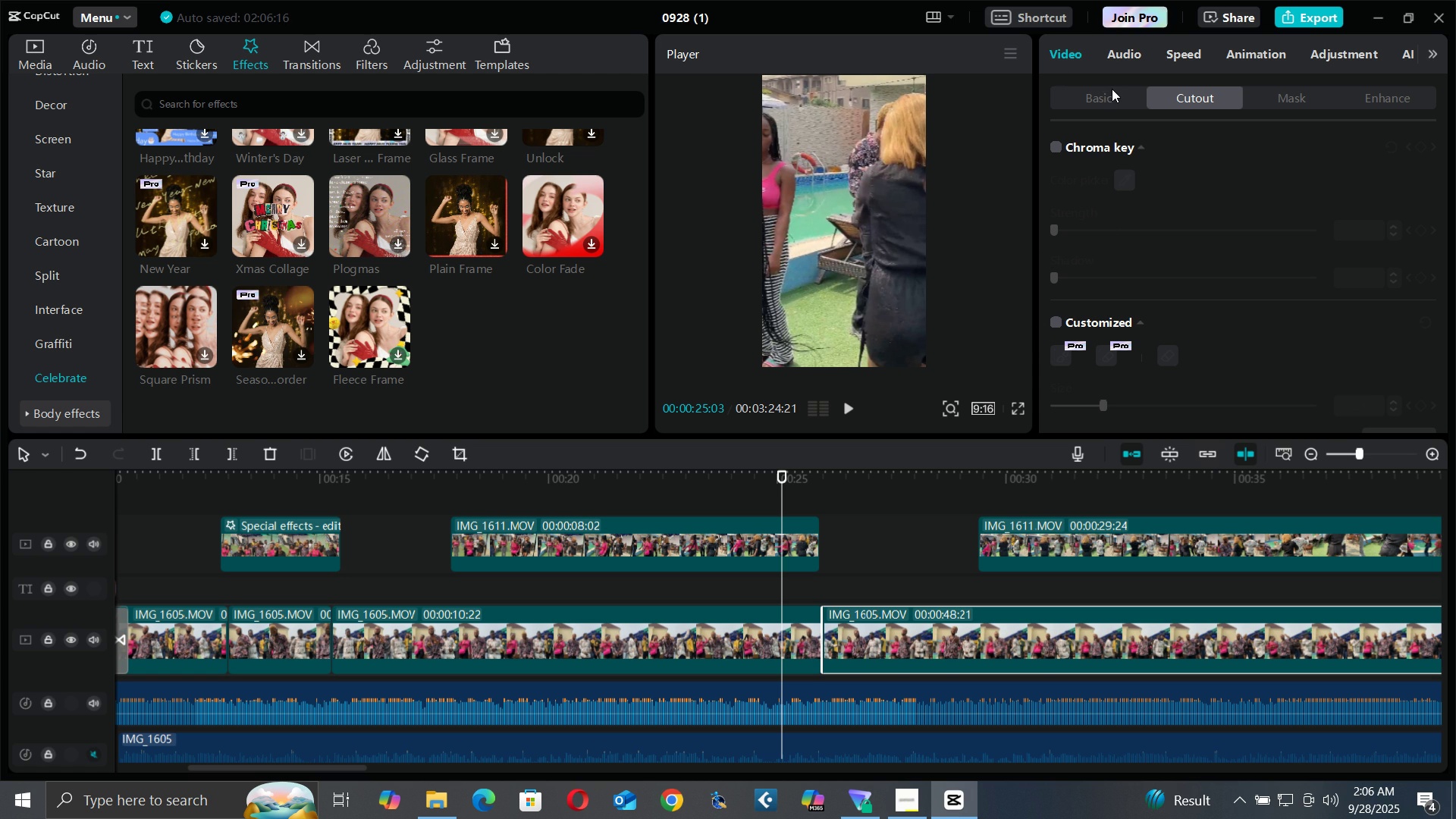 
triple_click([1112, 89])
 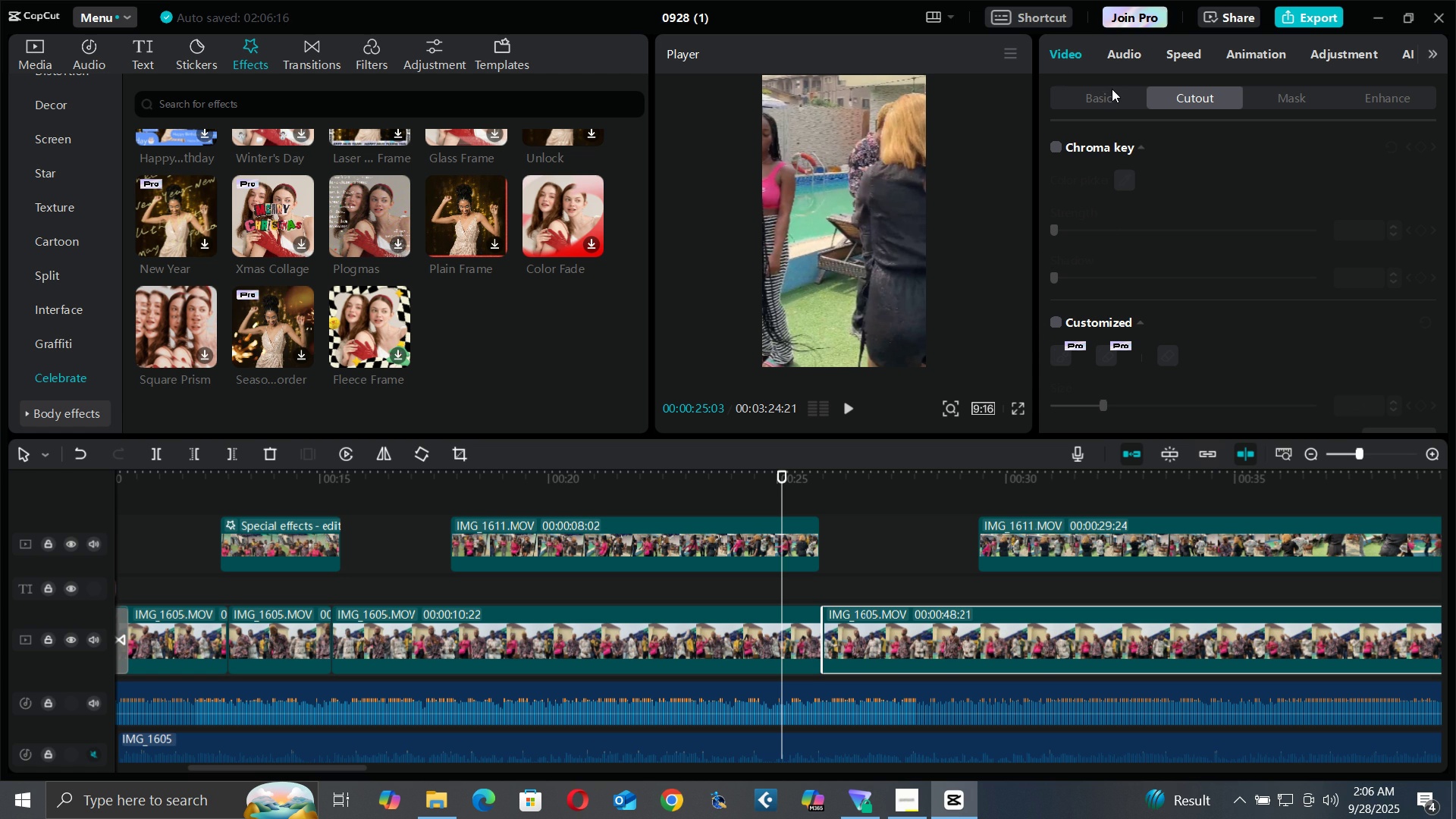 
triple_click([1112, 89])
 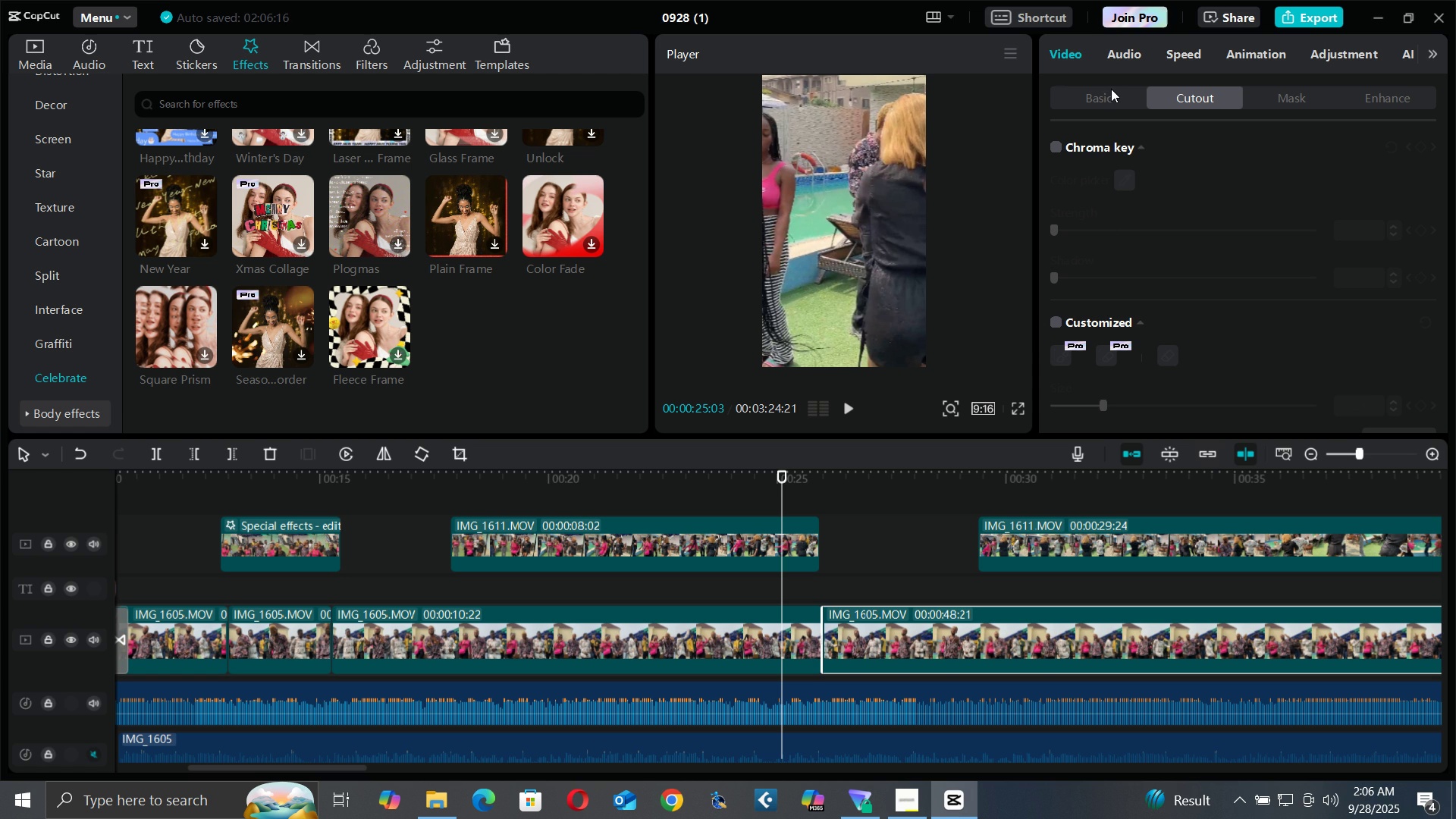 
triple_click([1111, 89])
 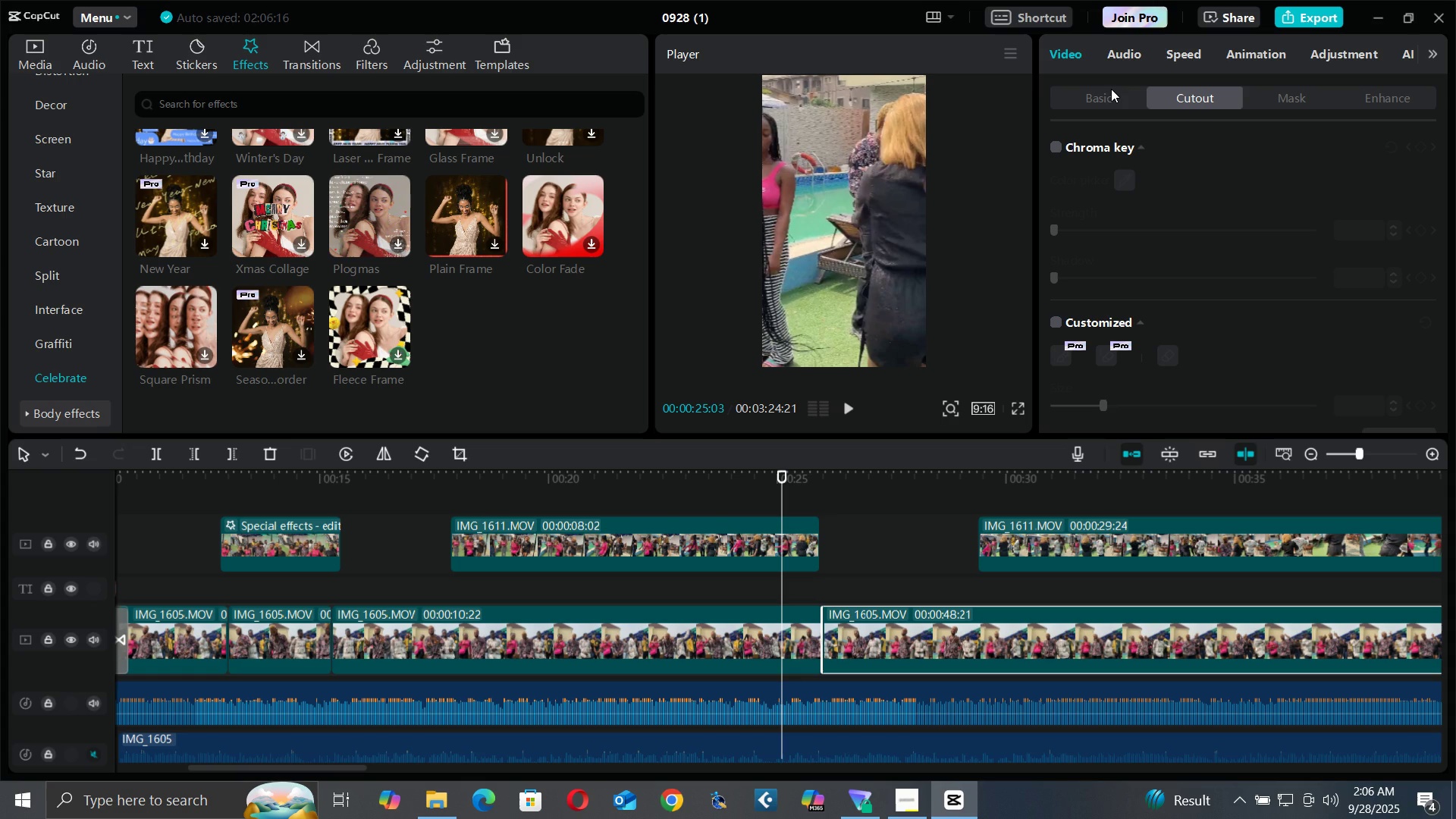 
triple_click([1111, 89])
 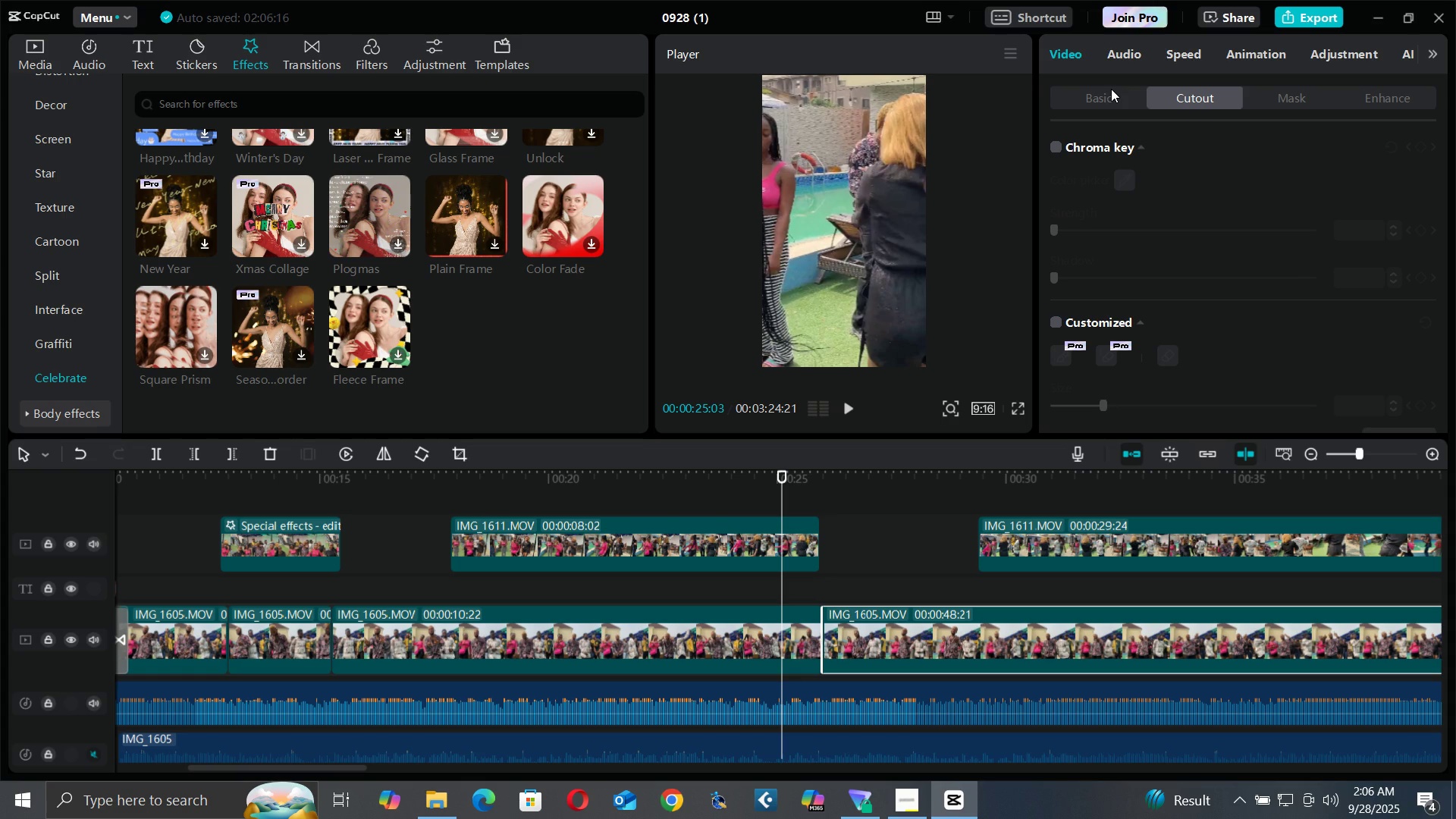 
triple_click([1111, 89])
 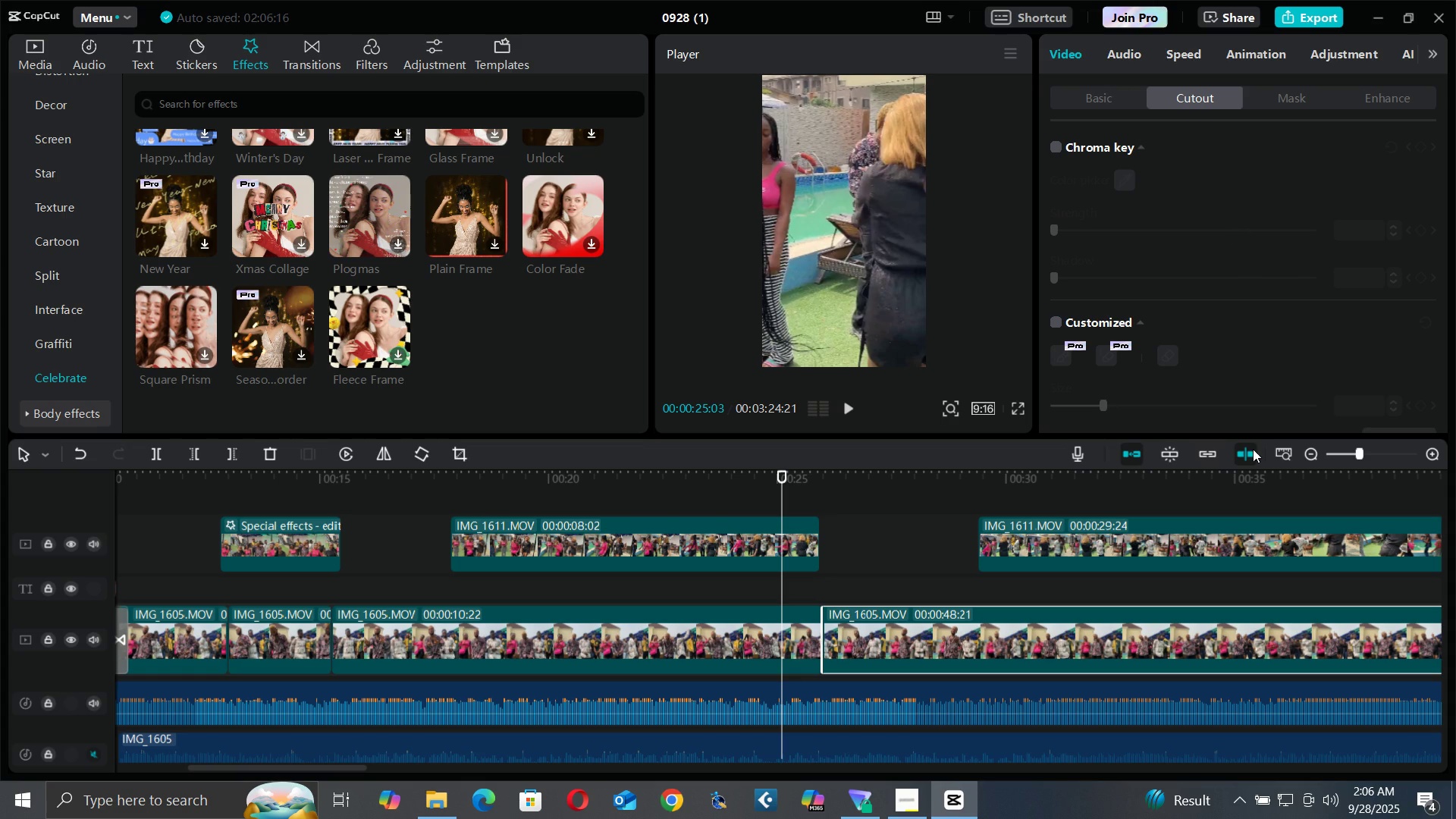 
mouse_move([1253, 461])
 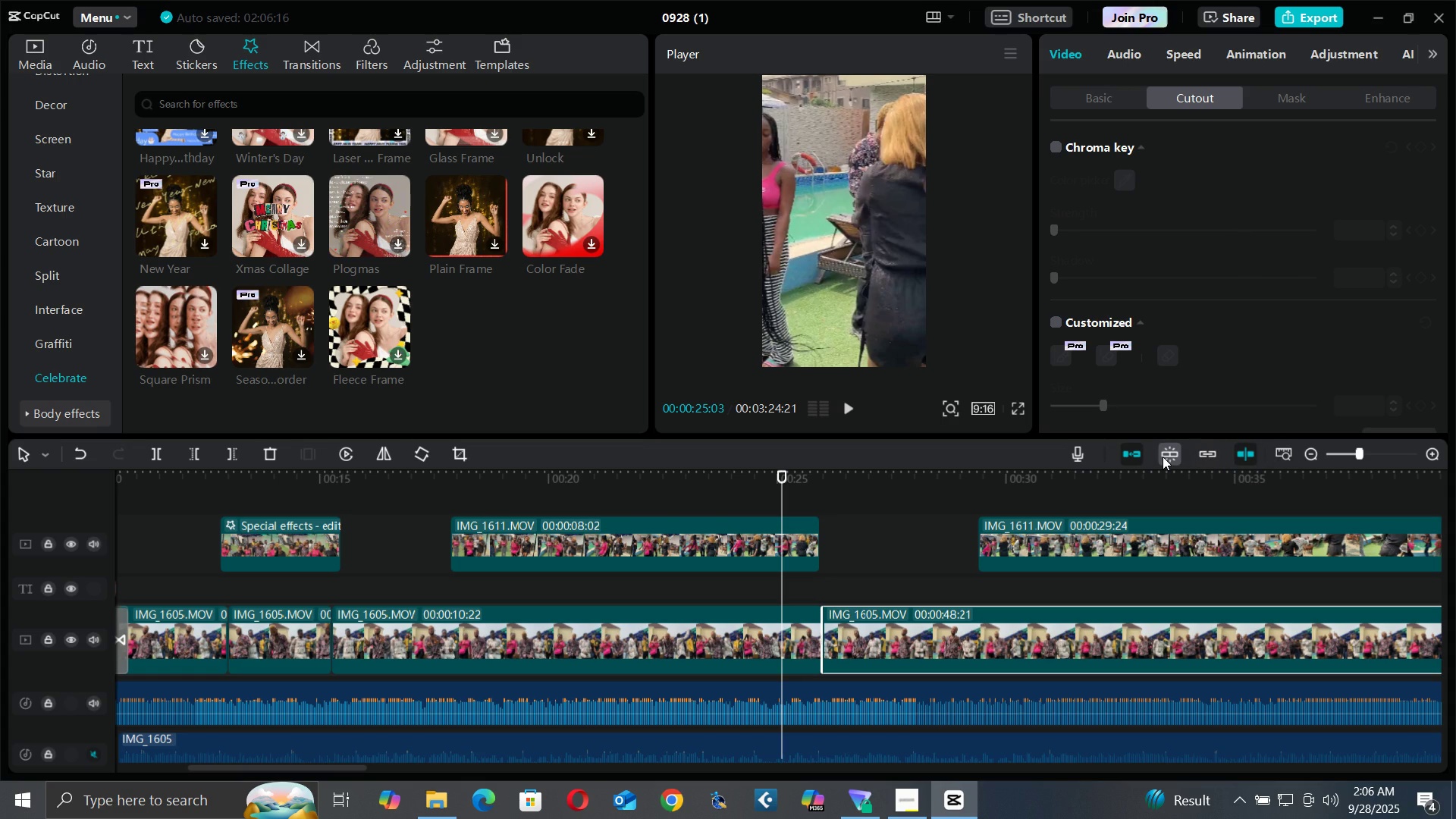 
wait(6.3)
 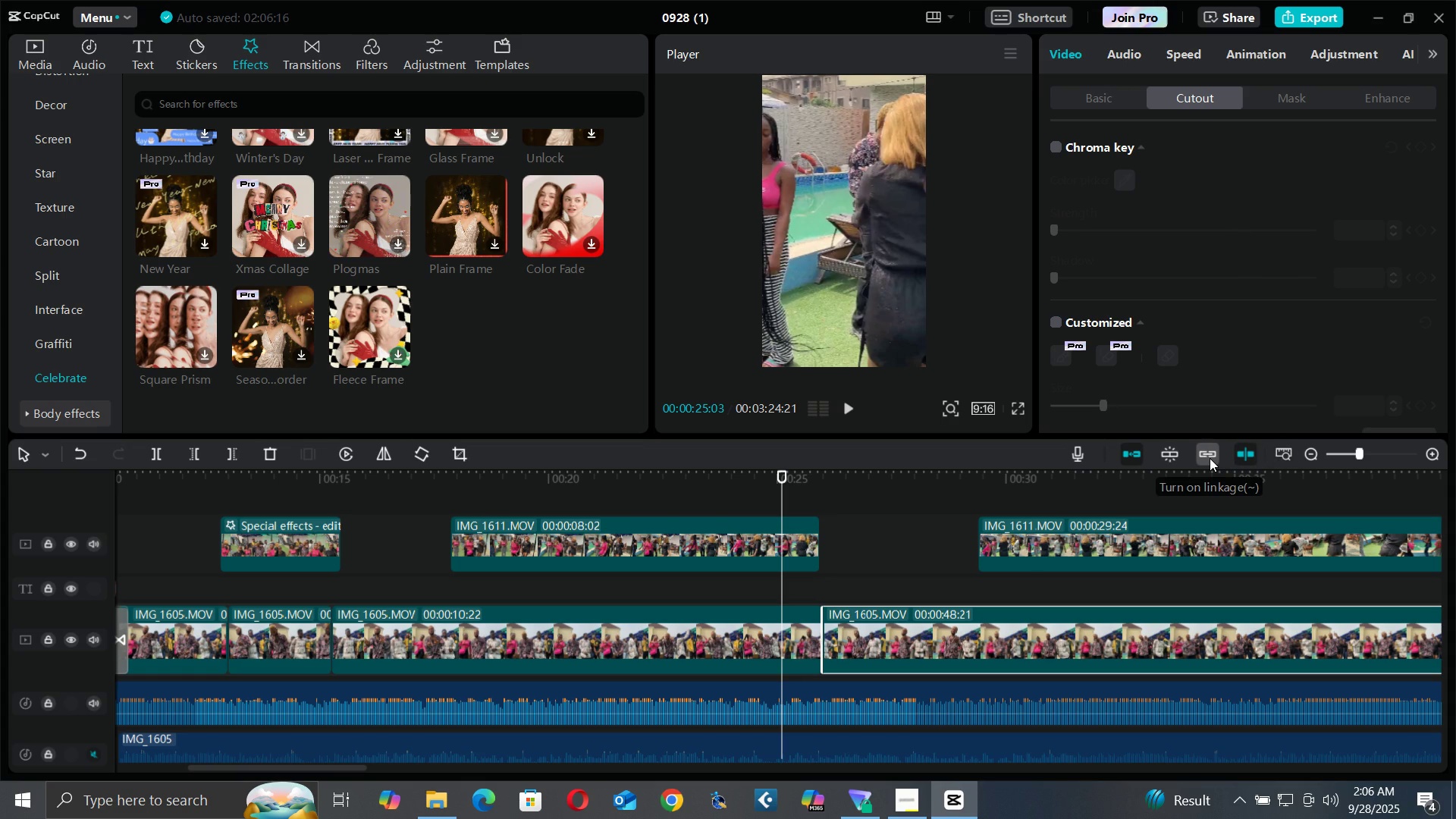 
mouse_move([1056, 470])
 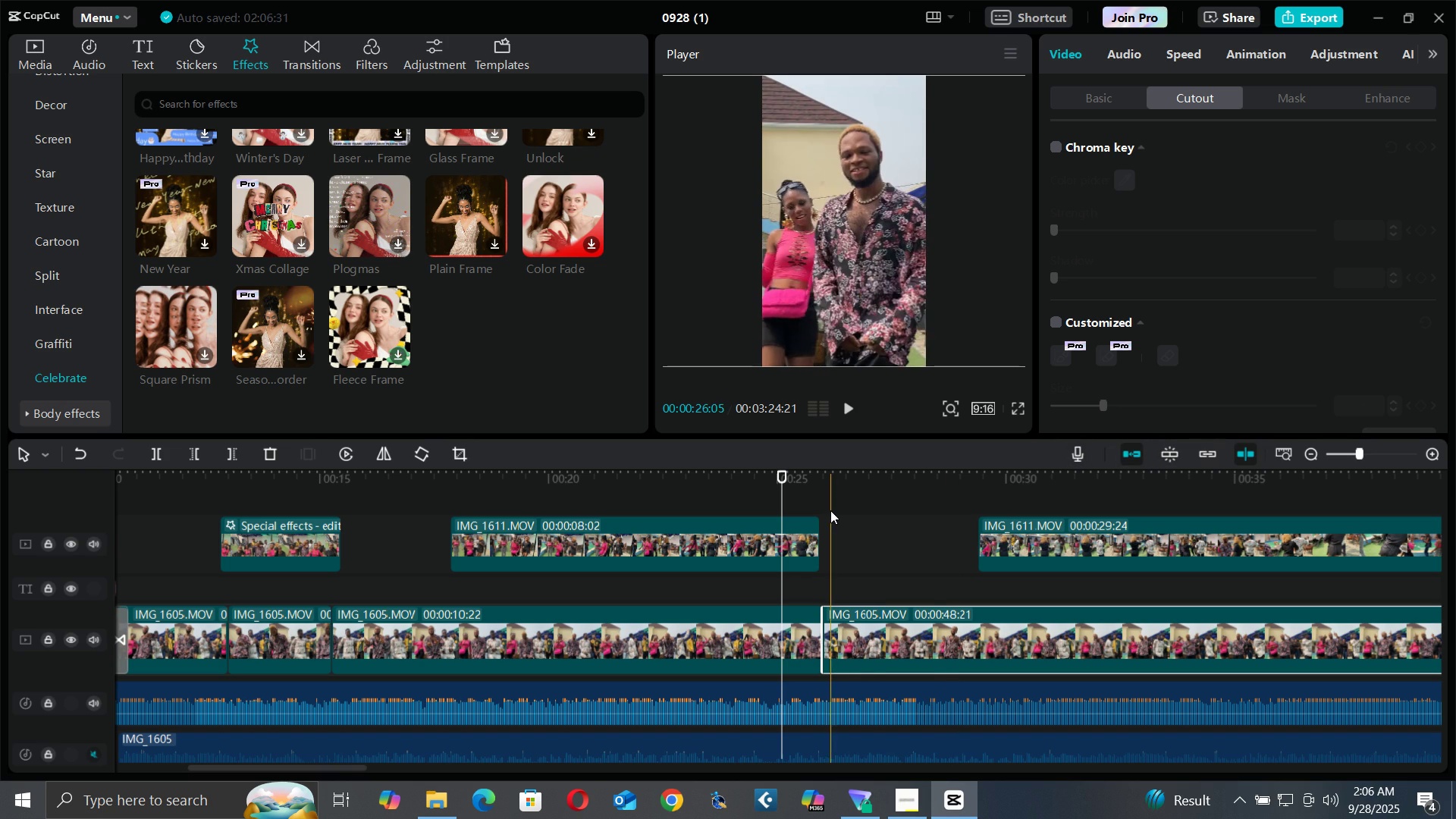 
key(Space)
 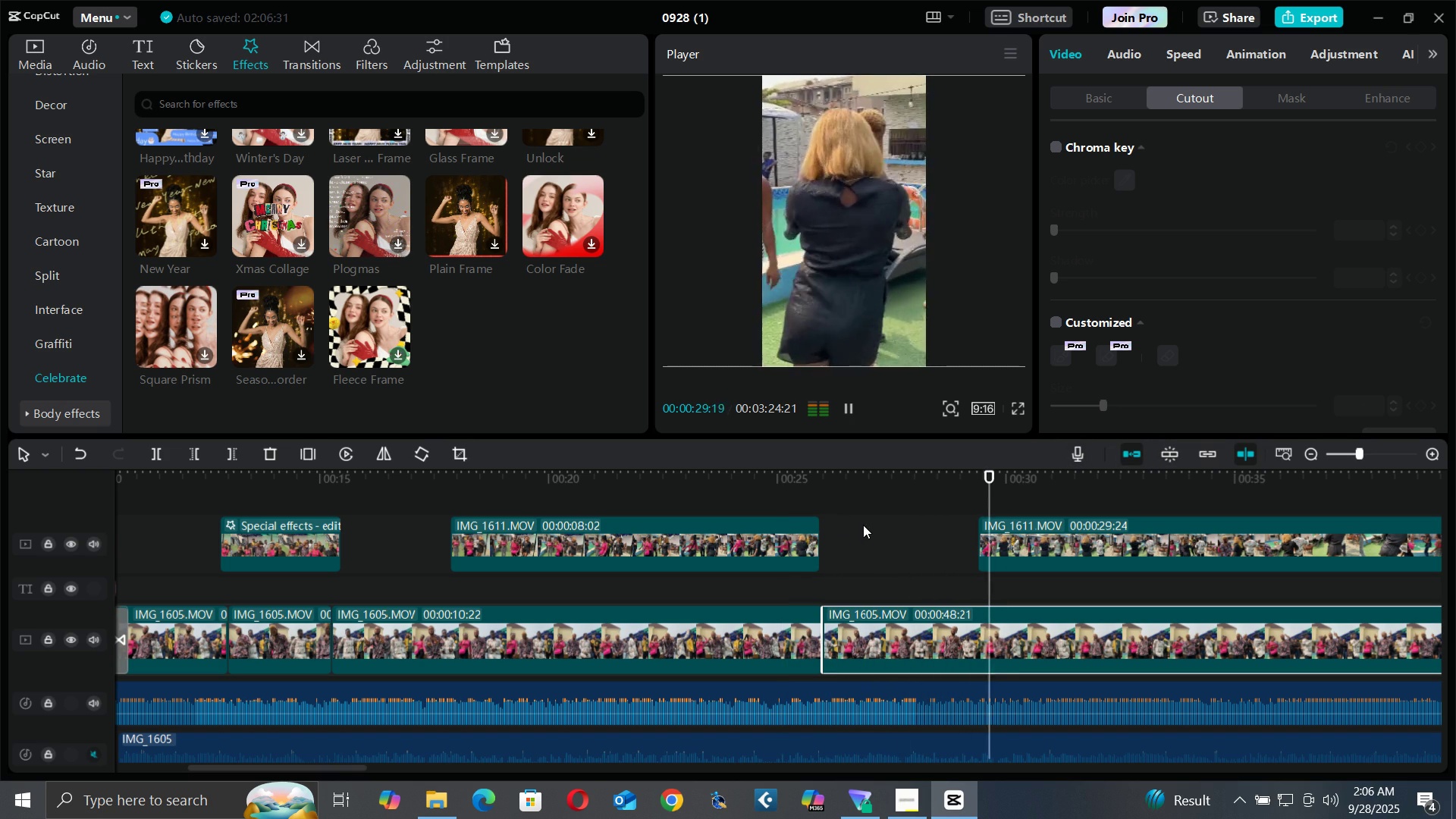 
key(Space)